 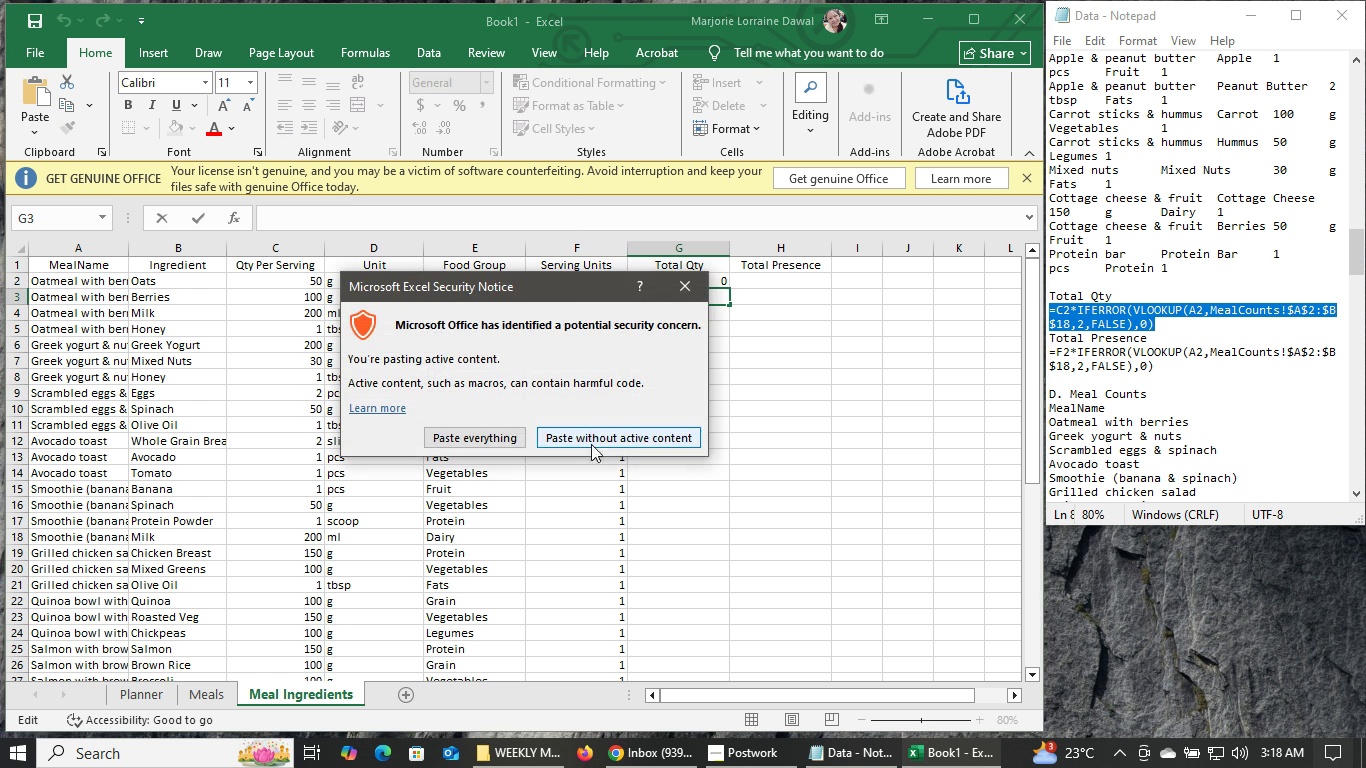 
left_click([495, 443])
 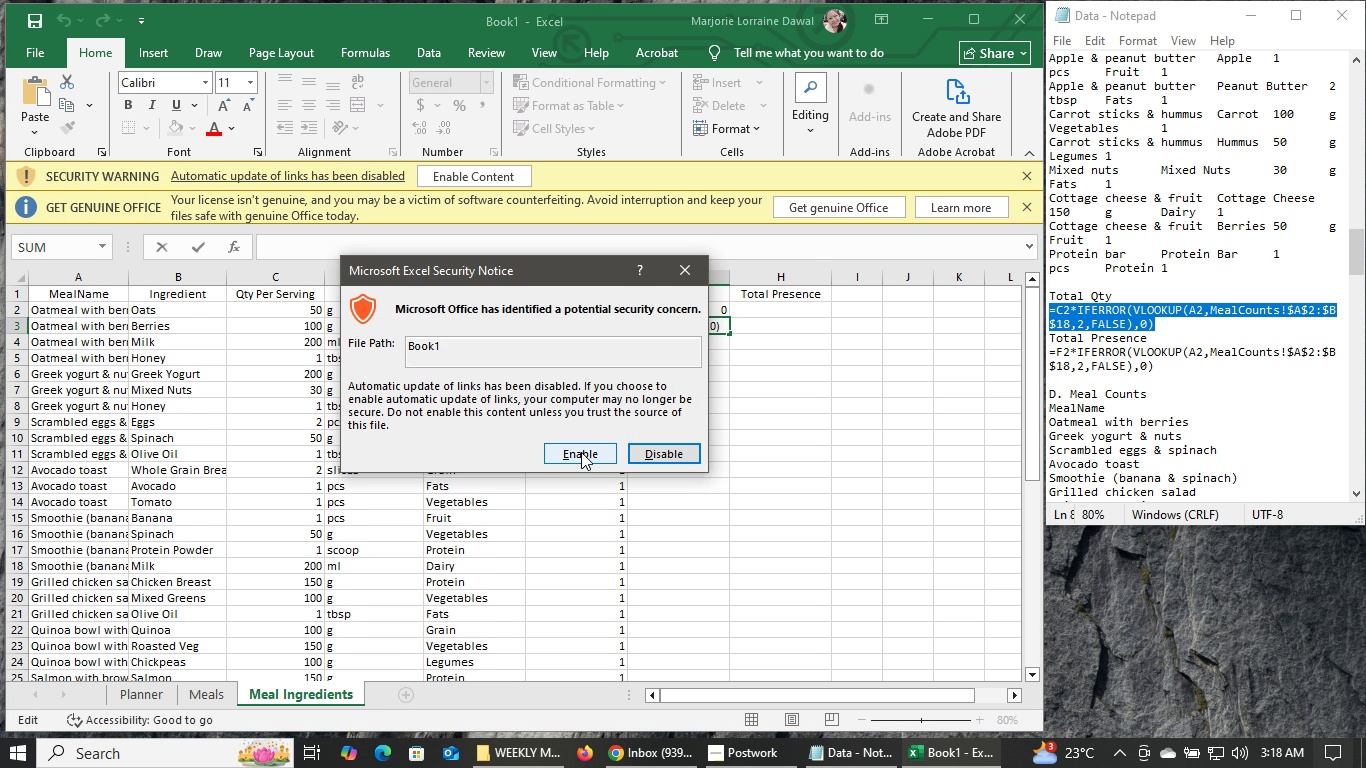 
wait(7.84)
 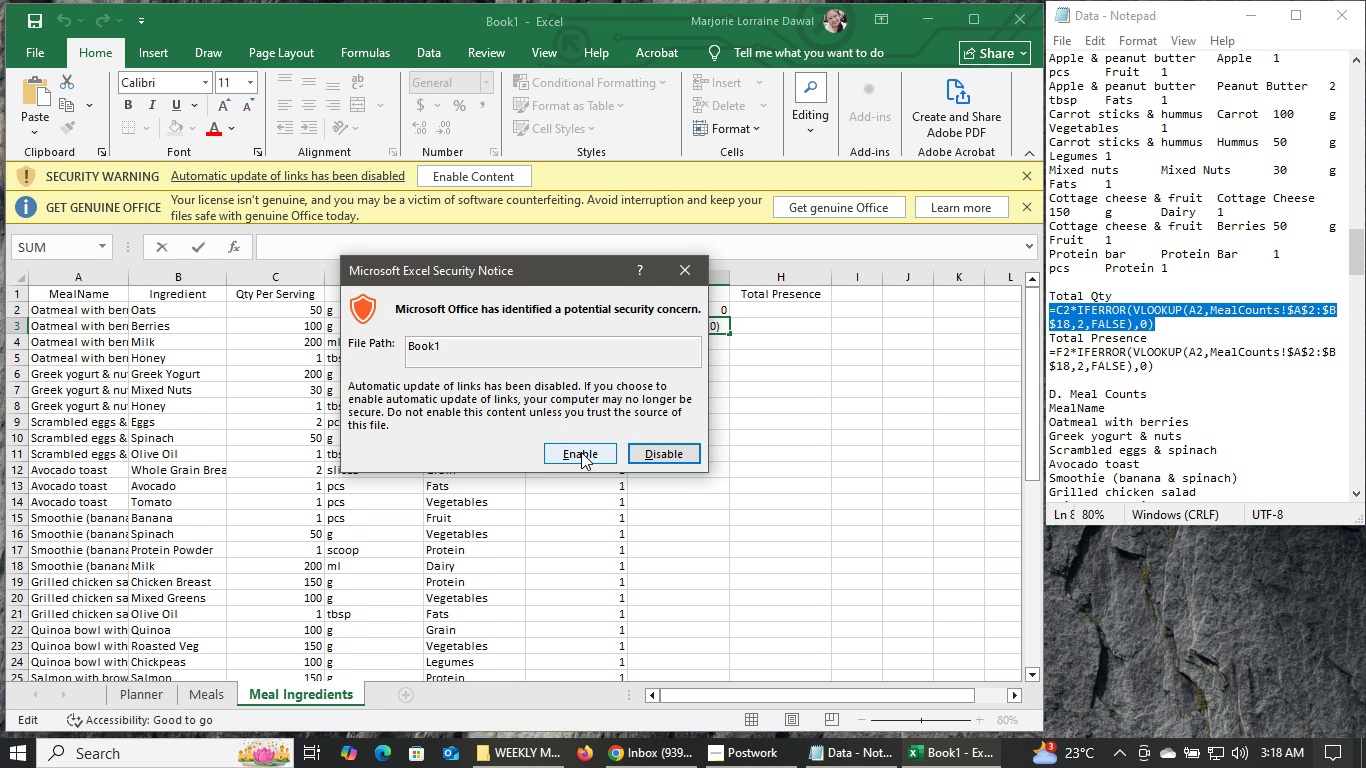 
left_click([581, 452])
 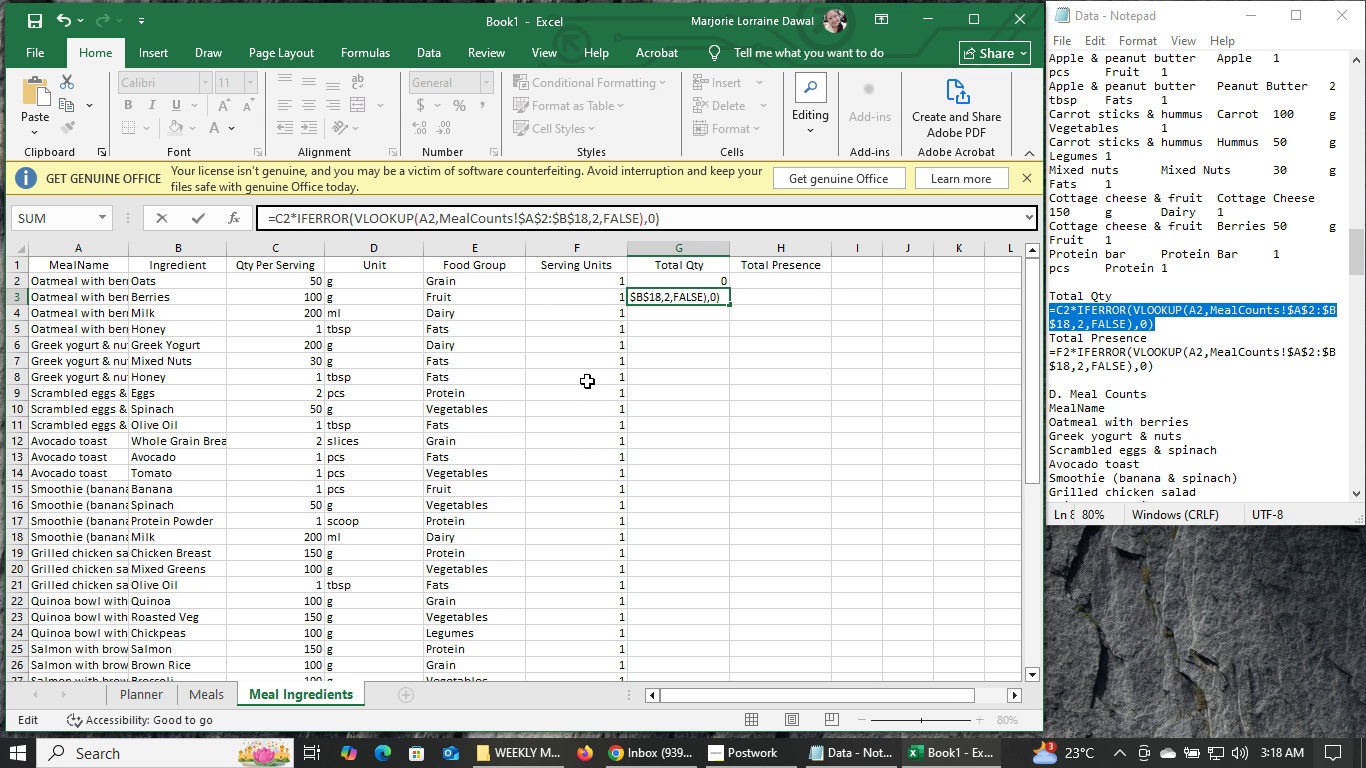 
wait(10.94)
 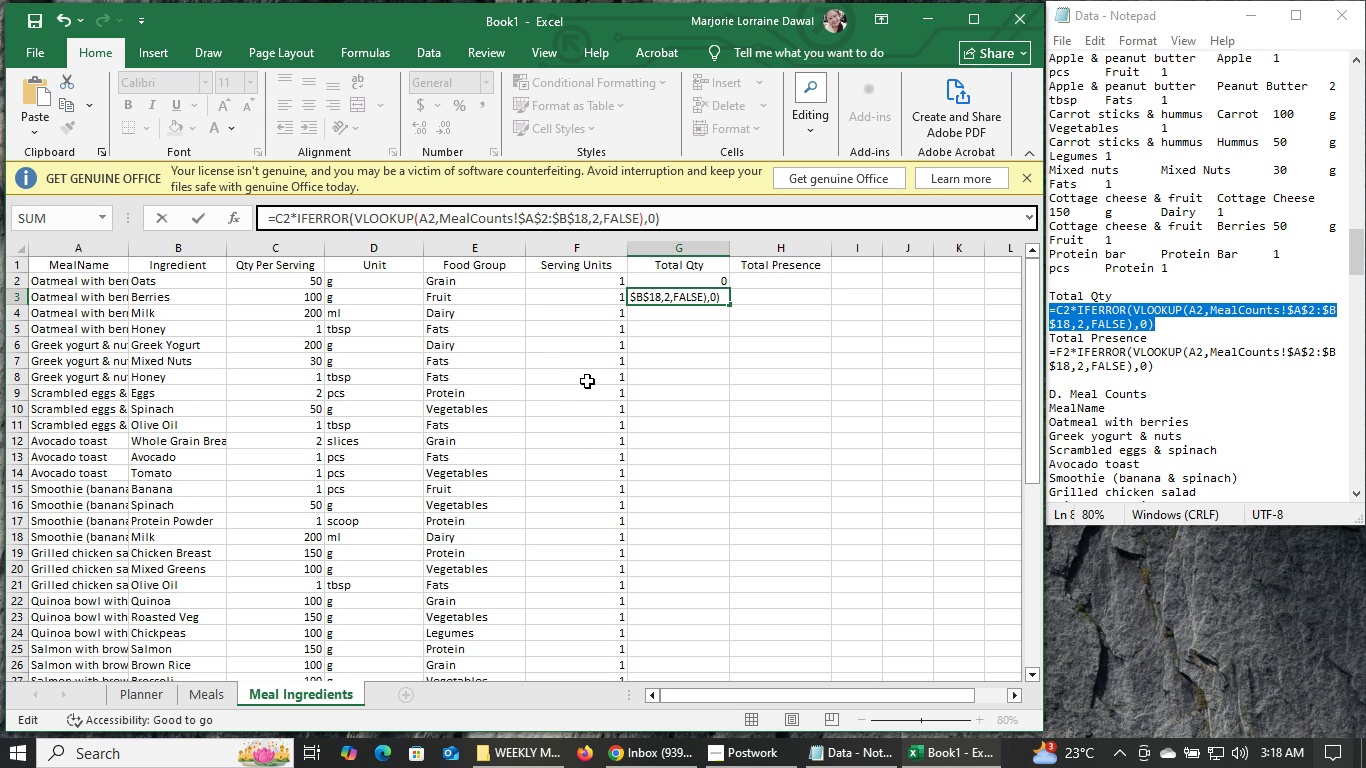 
key(Enter)
 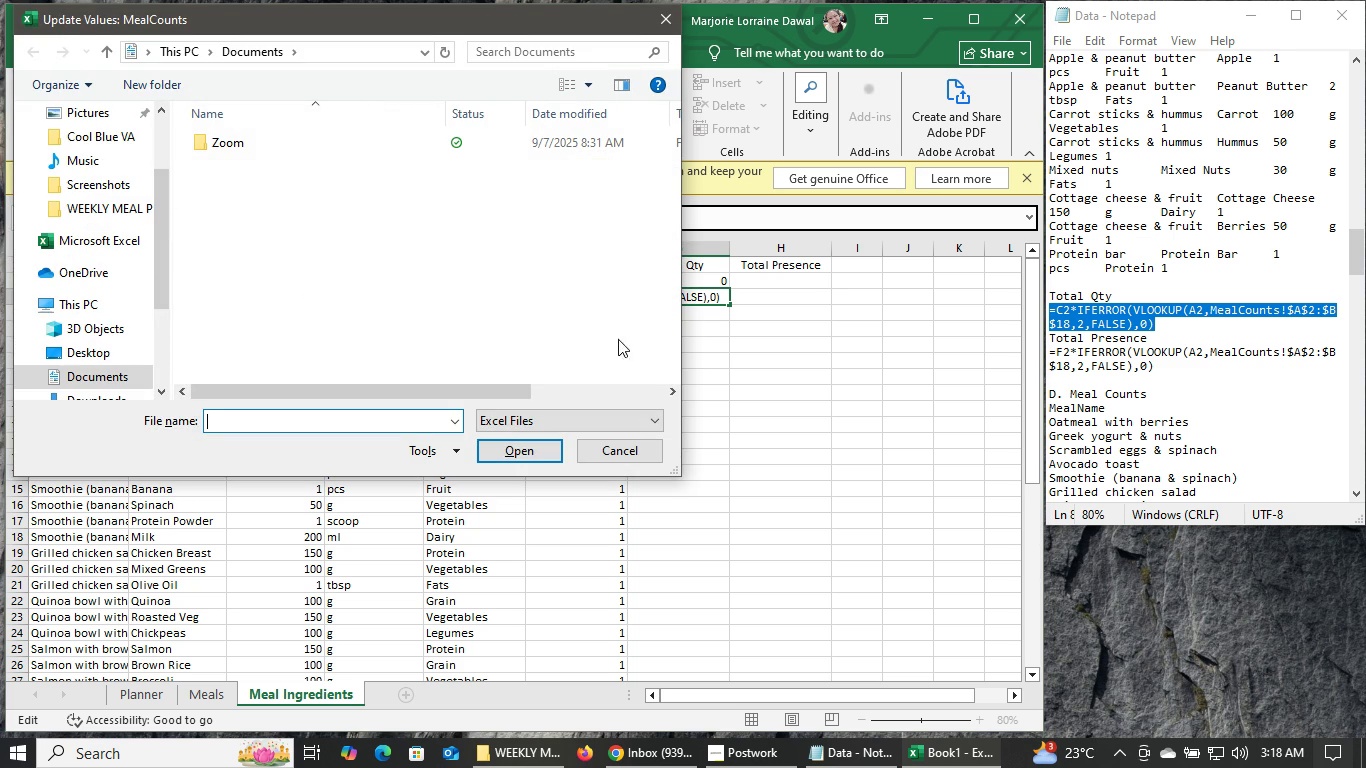 
left_click([628, 461])
 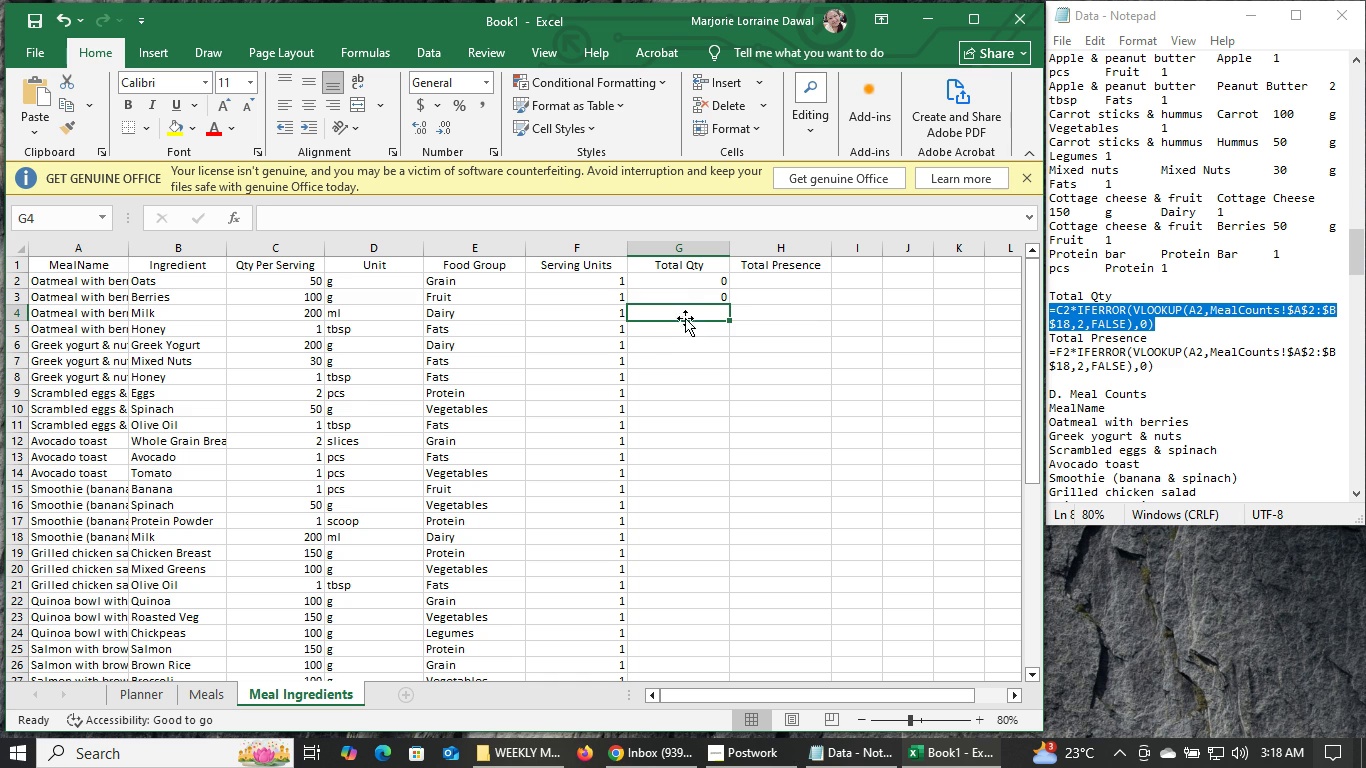 
left_click([691, 296])
 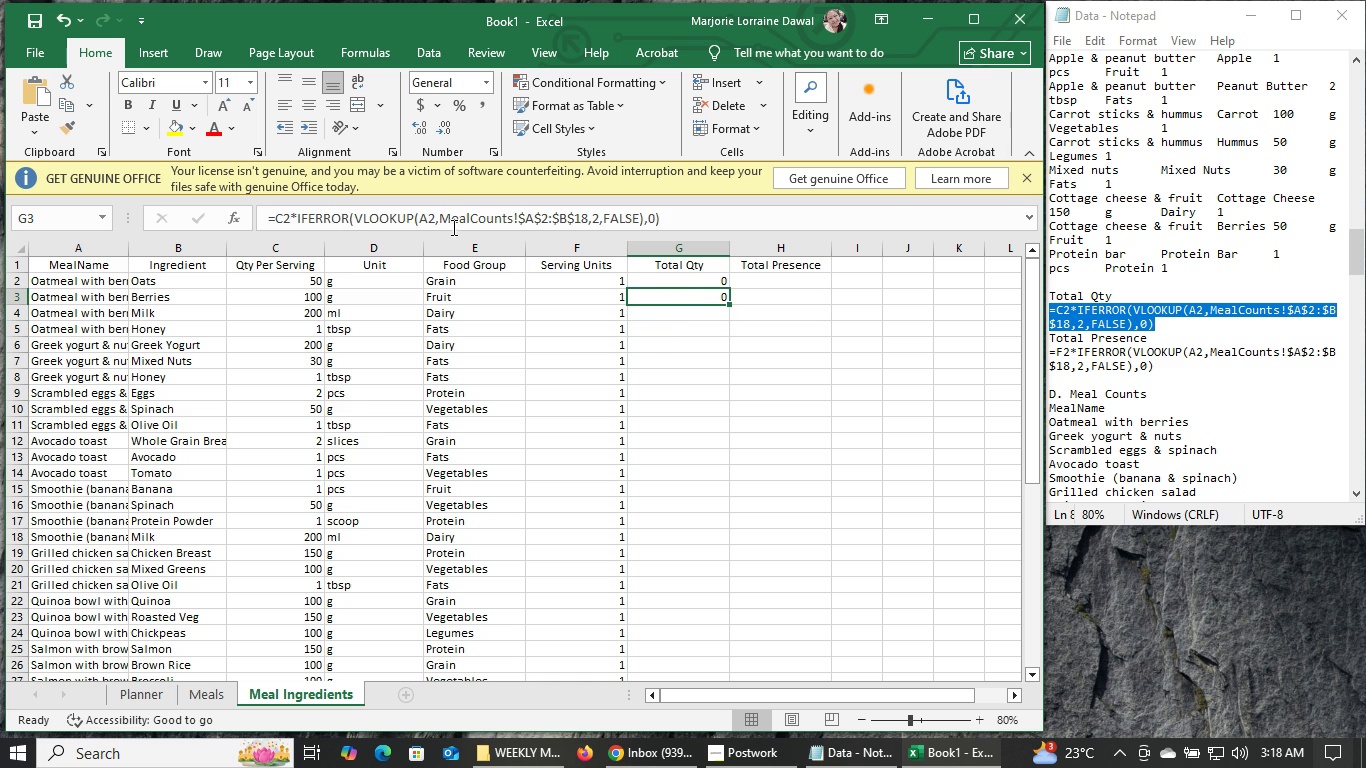 
left_click([430, 218])
 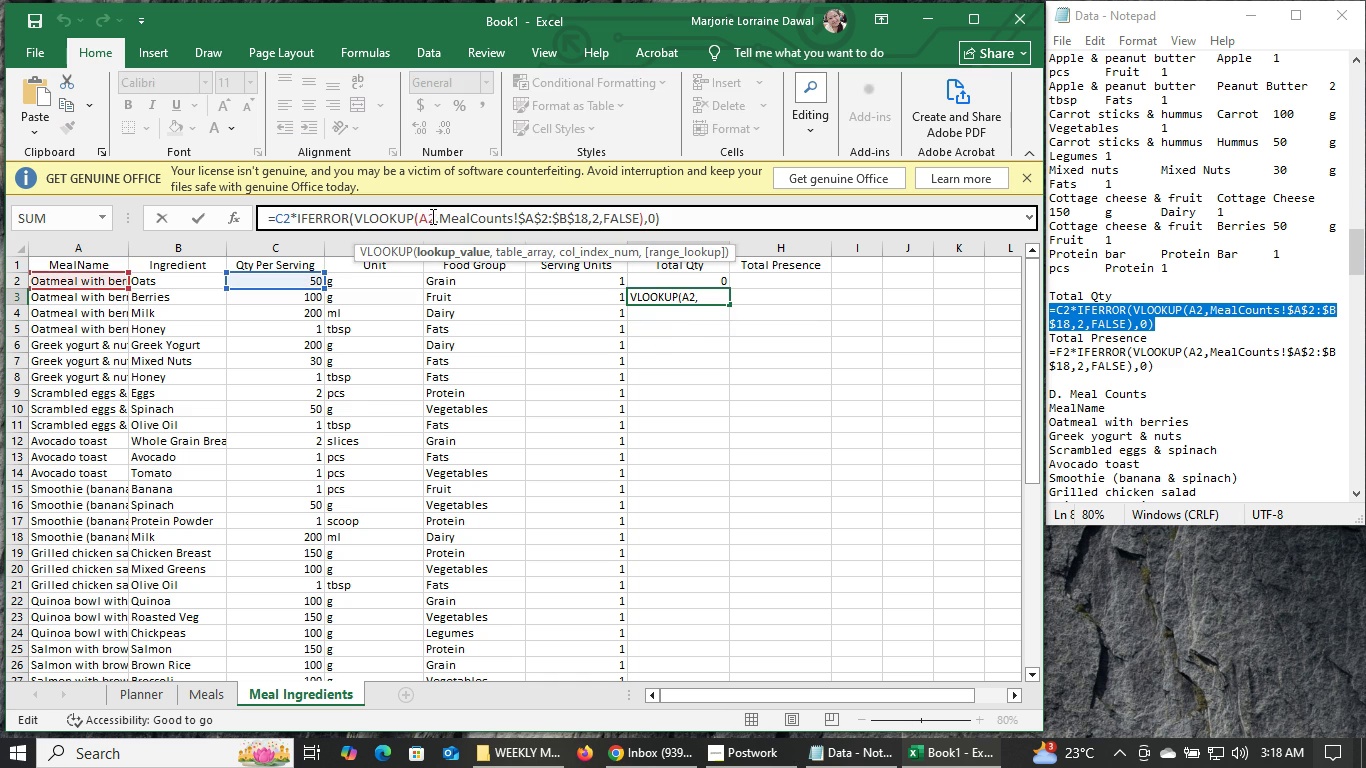 
left_click([431, 216])
 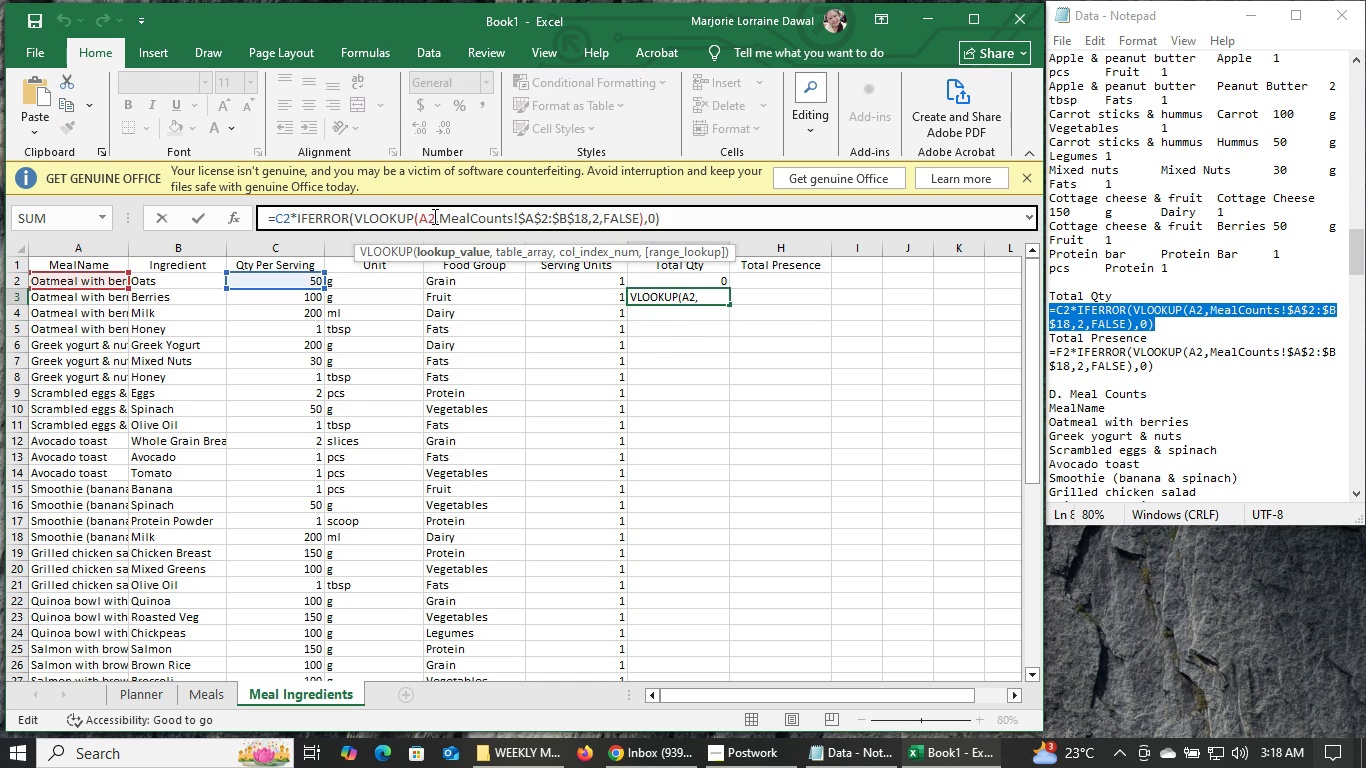 
left_click([433, 216])
 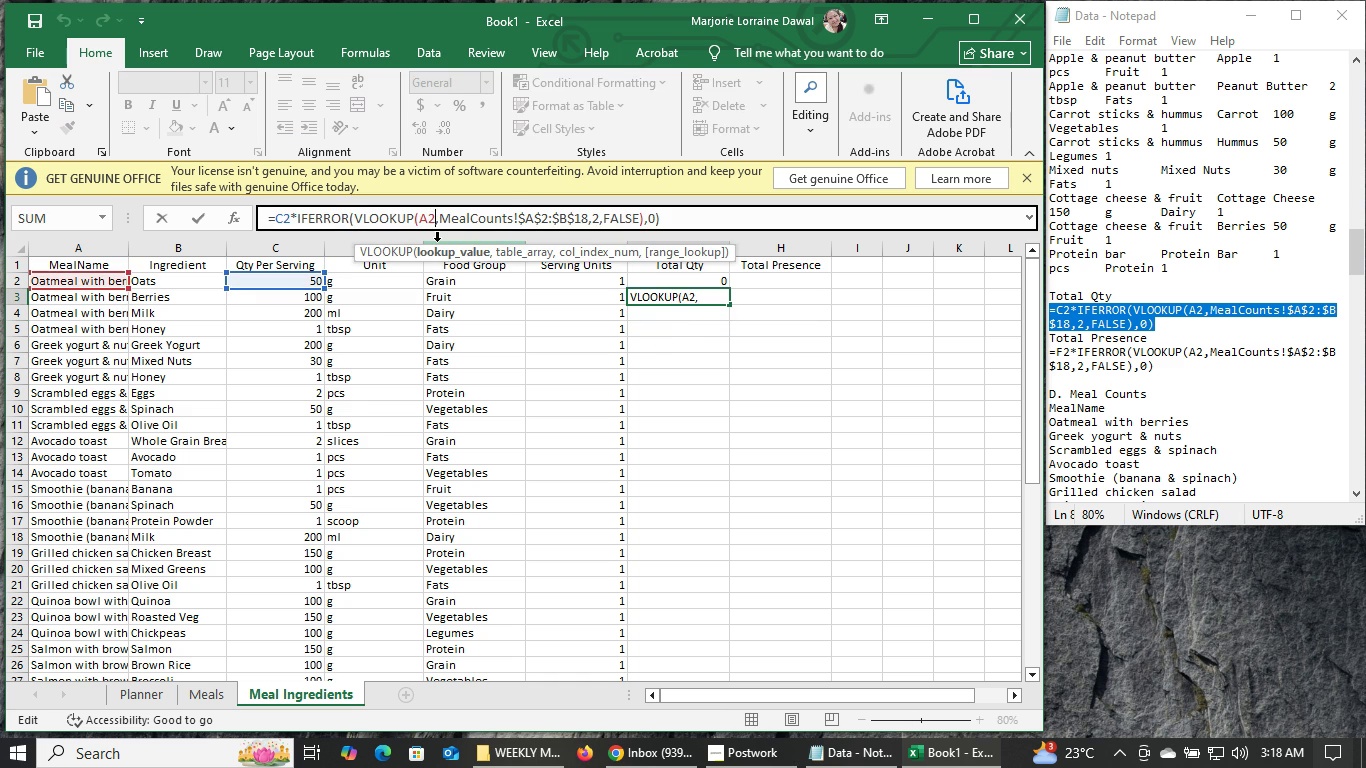 
key(Backspace)
 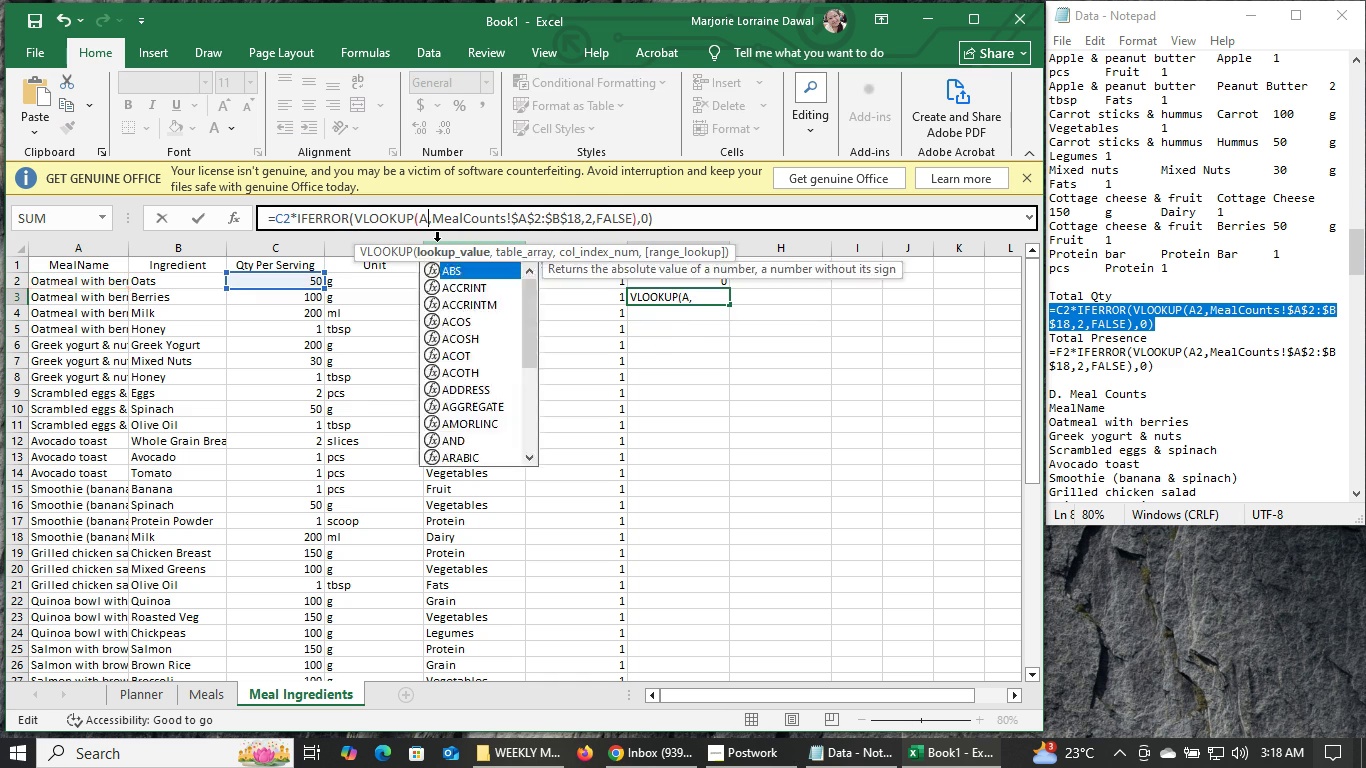 
key(3)
 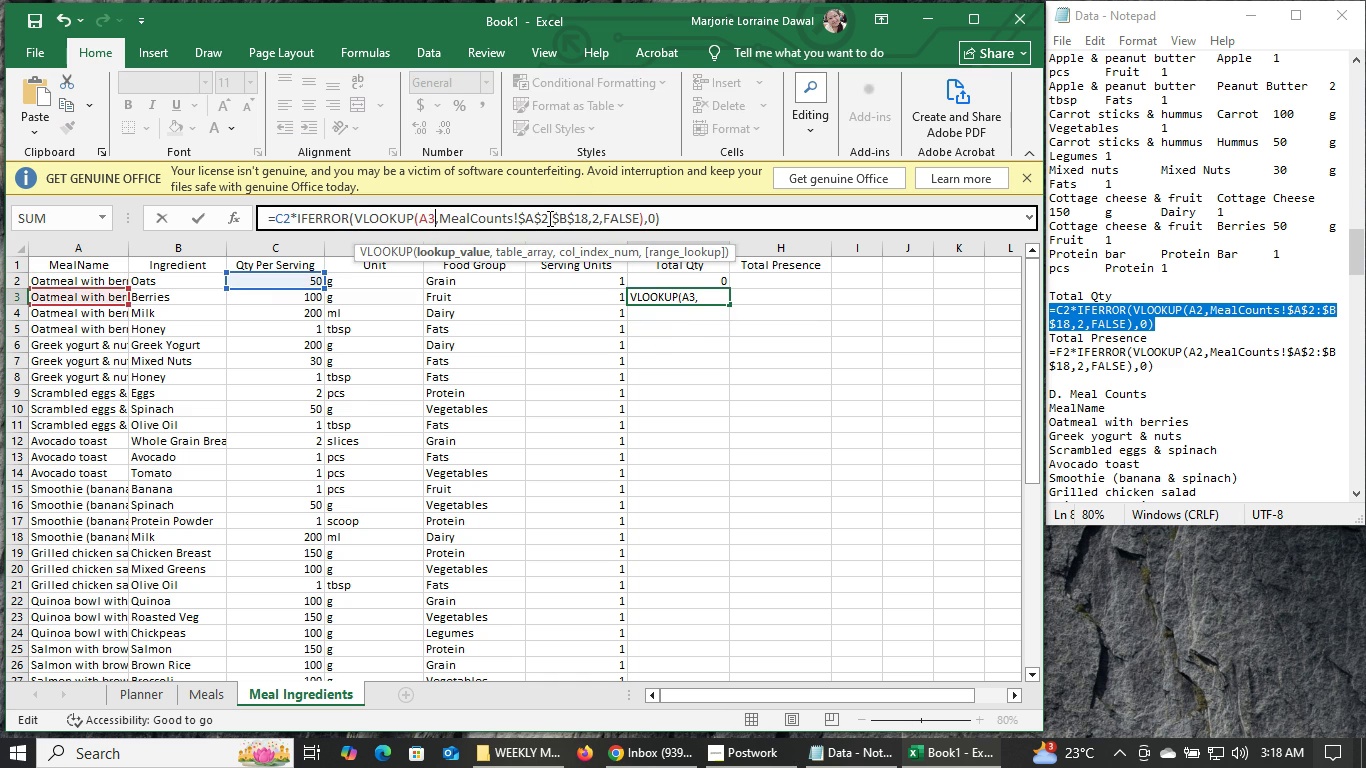 
wait(7.15)
 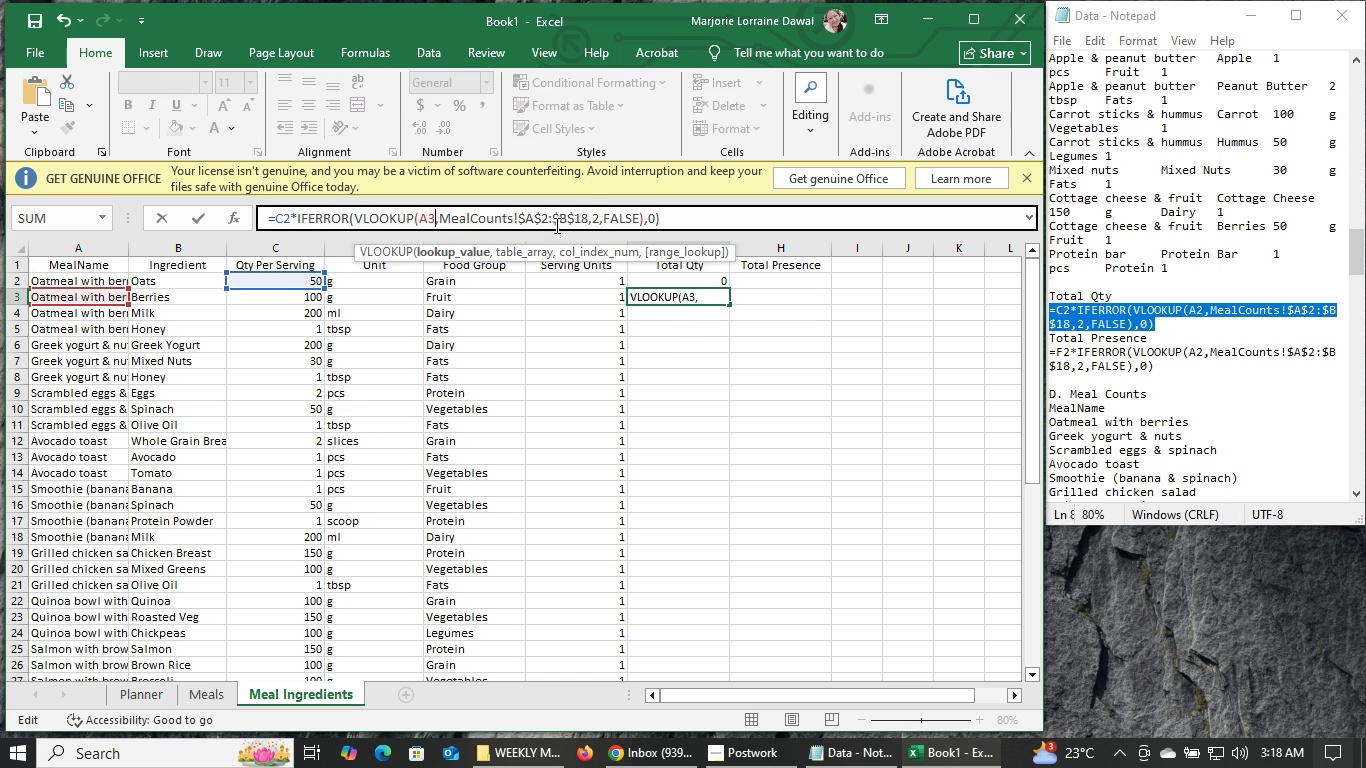 
left_click([548, 218])
 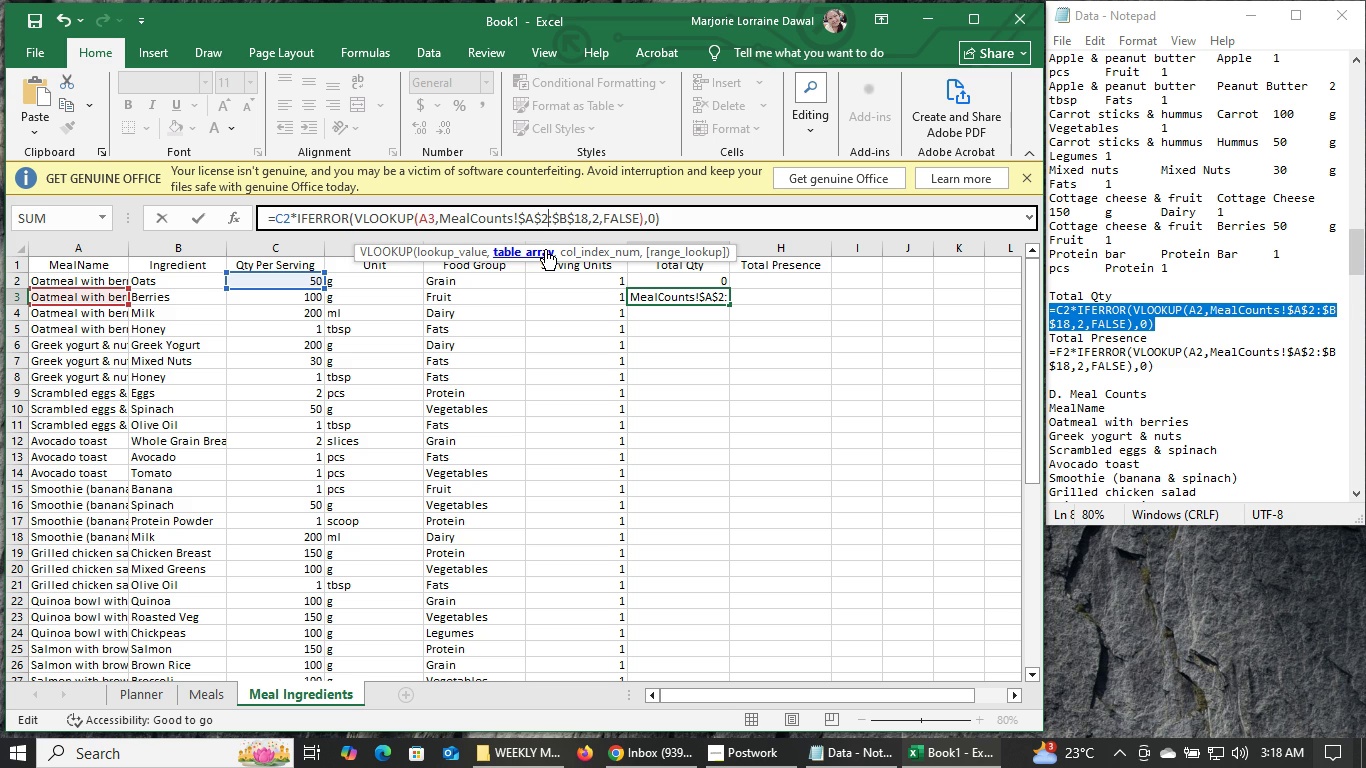 
key(Backspace)
 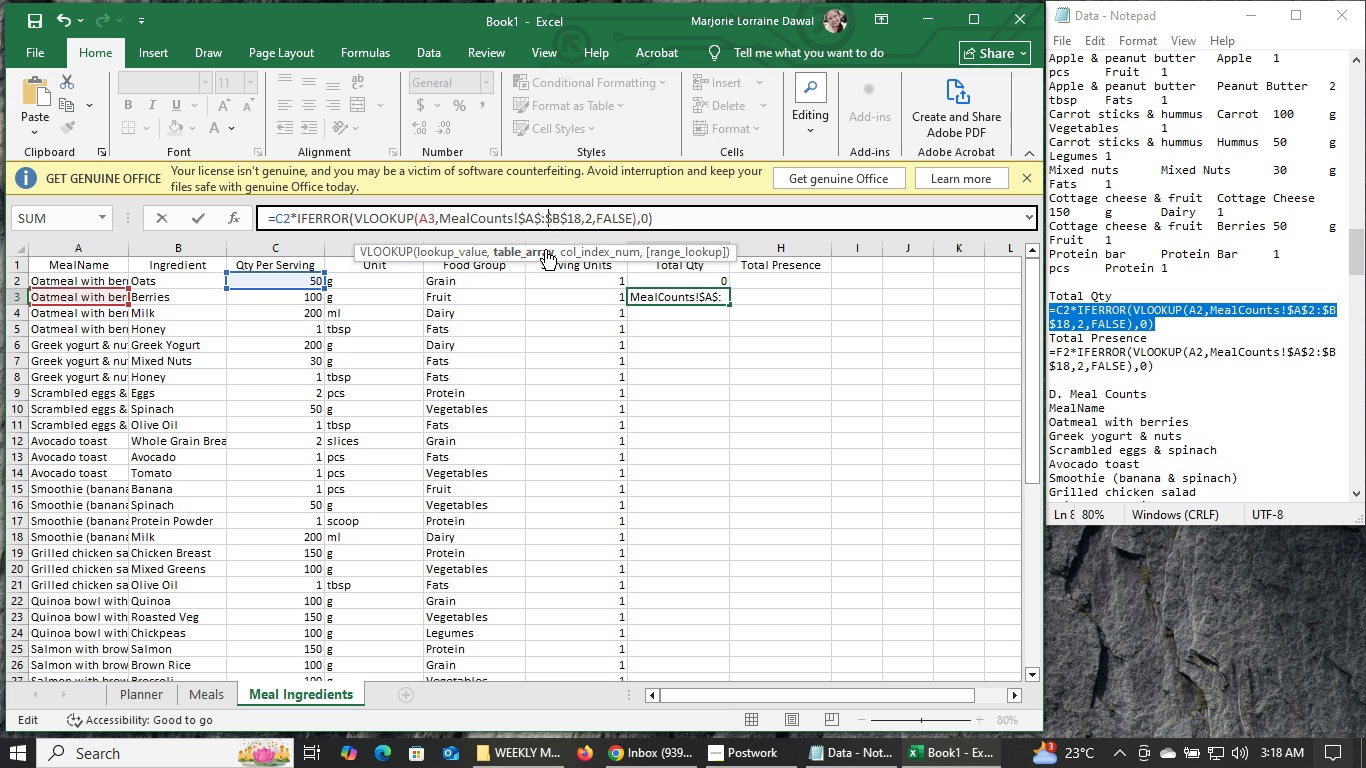 
key(3)
 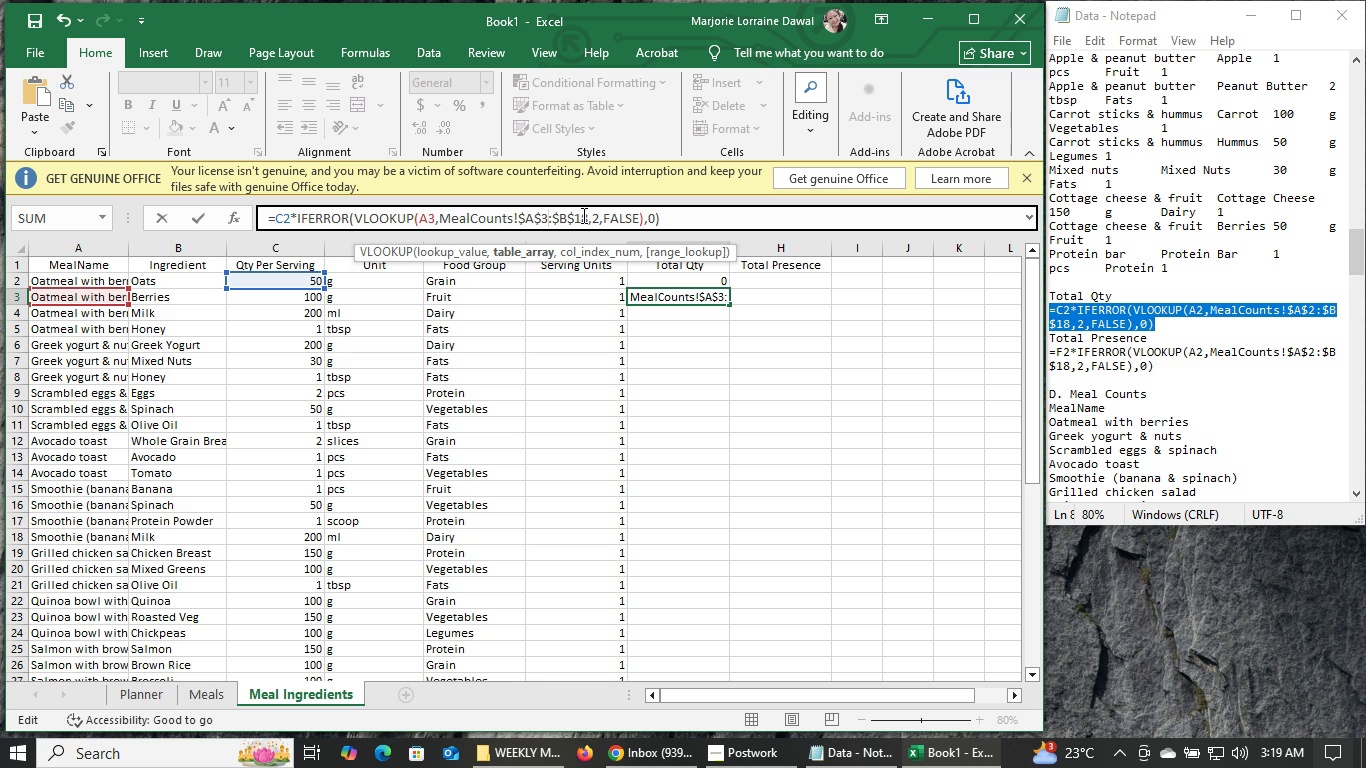 
wait(12.0)
 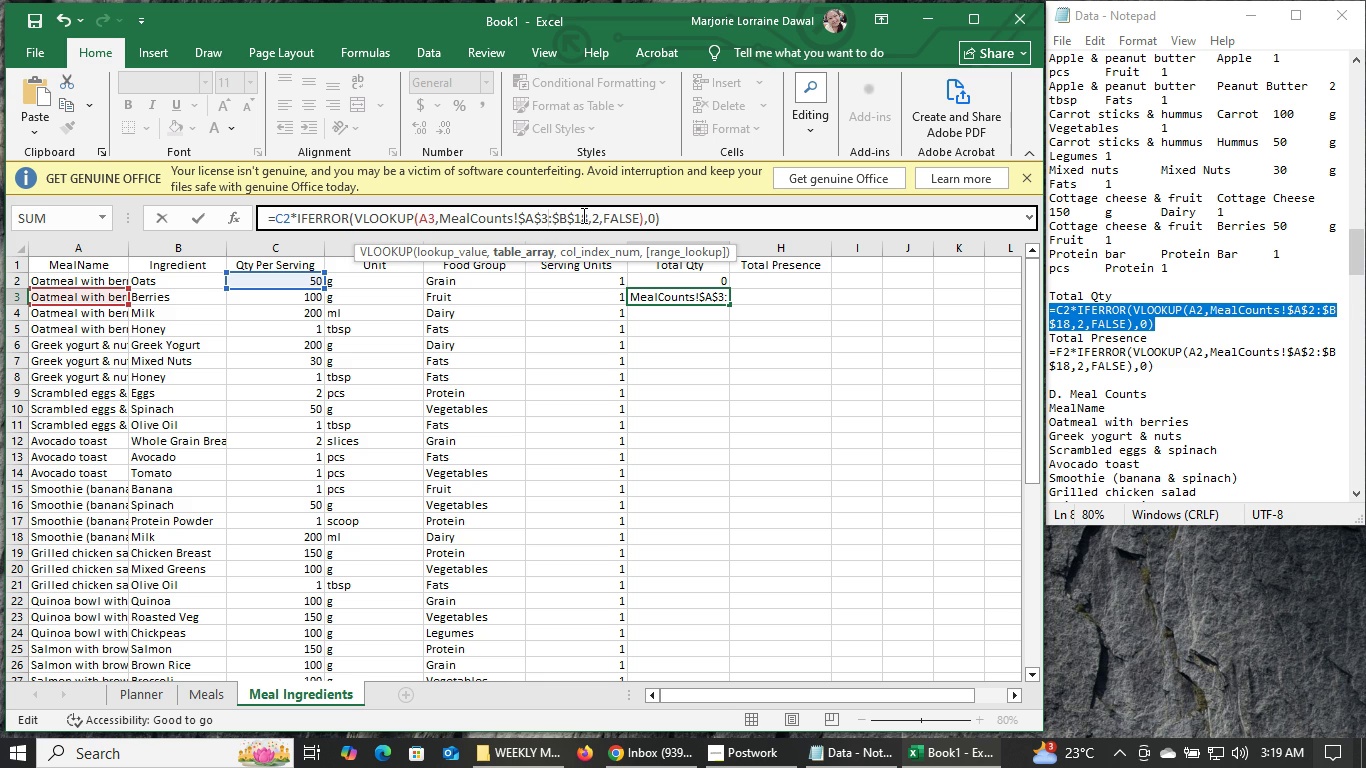 
left_click([597, 218])
 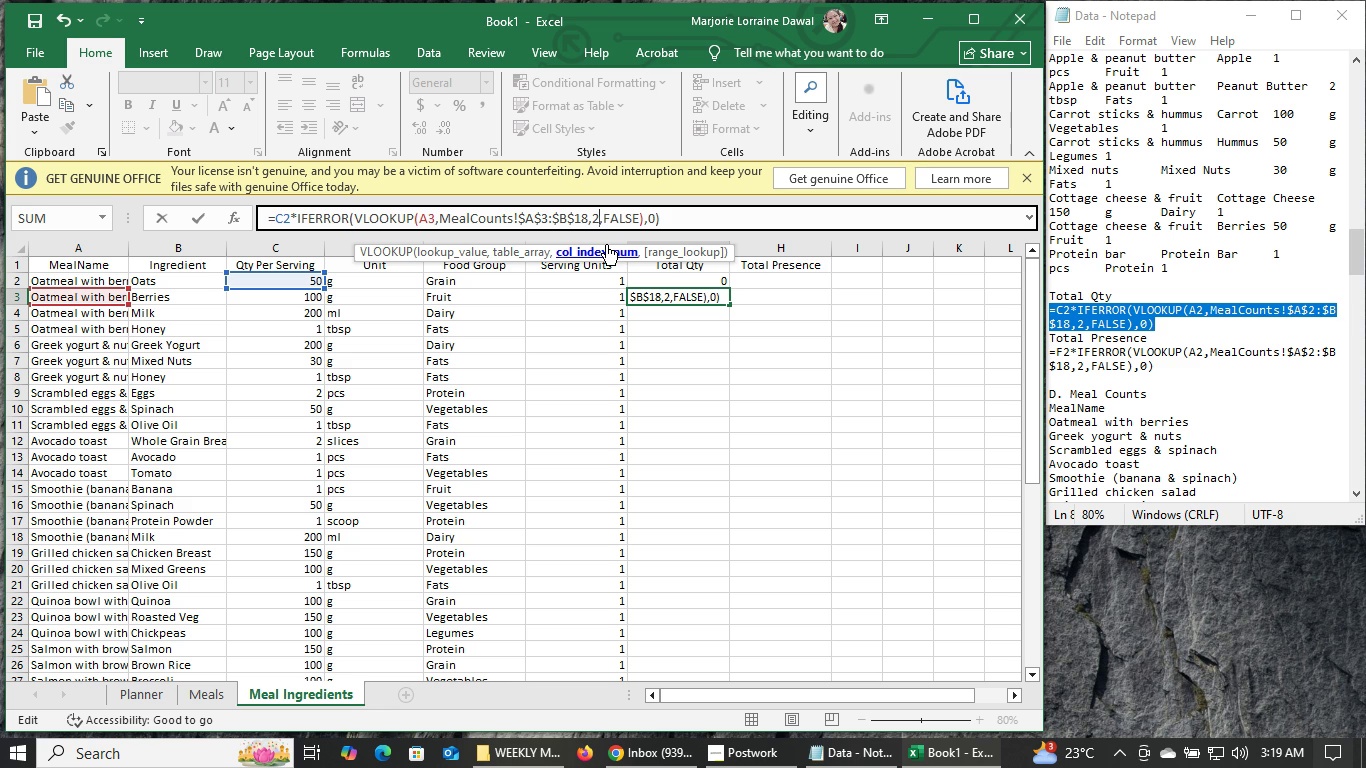 
key(Backspace)
 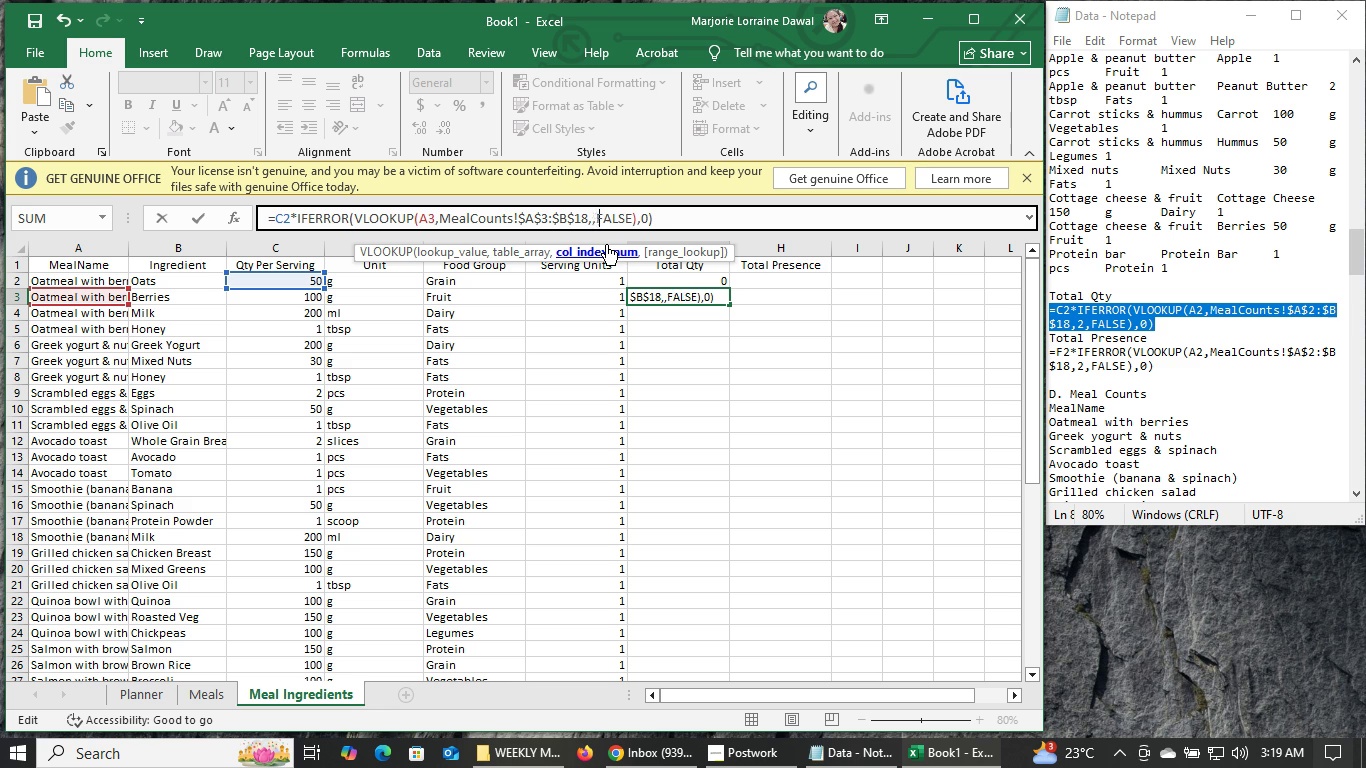 
key(3)
 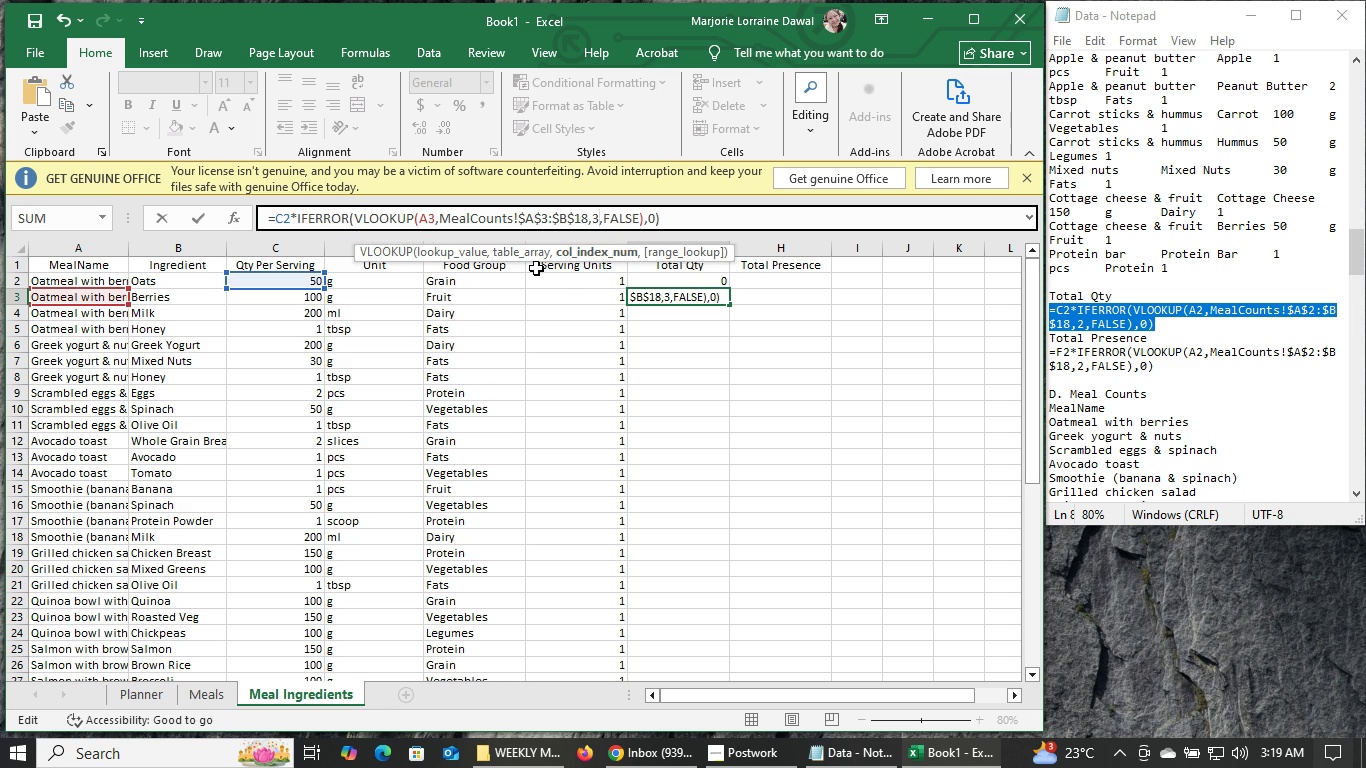 
wait(10.91)
 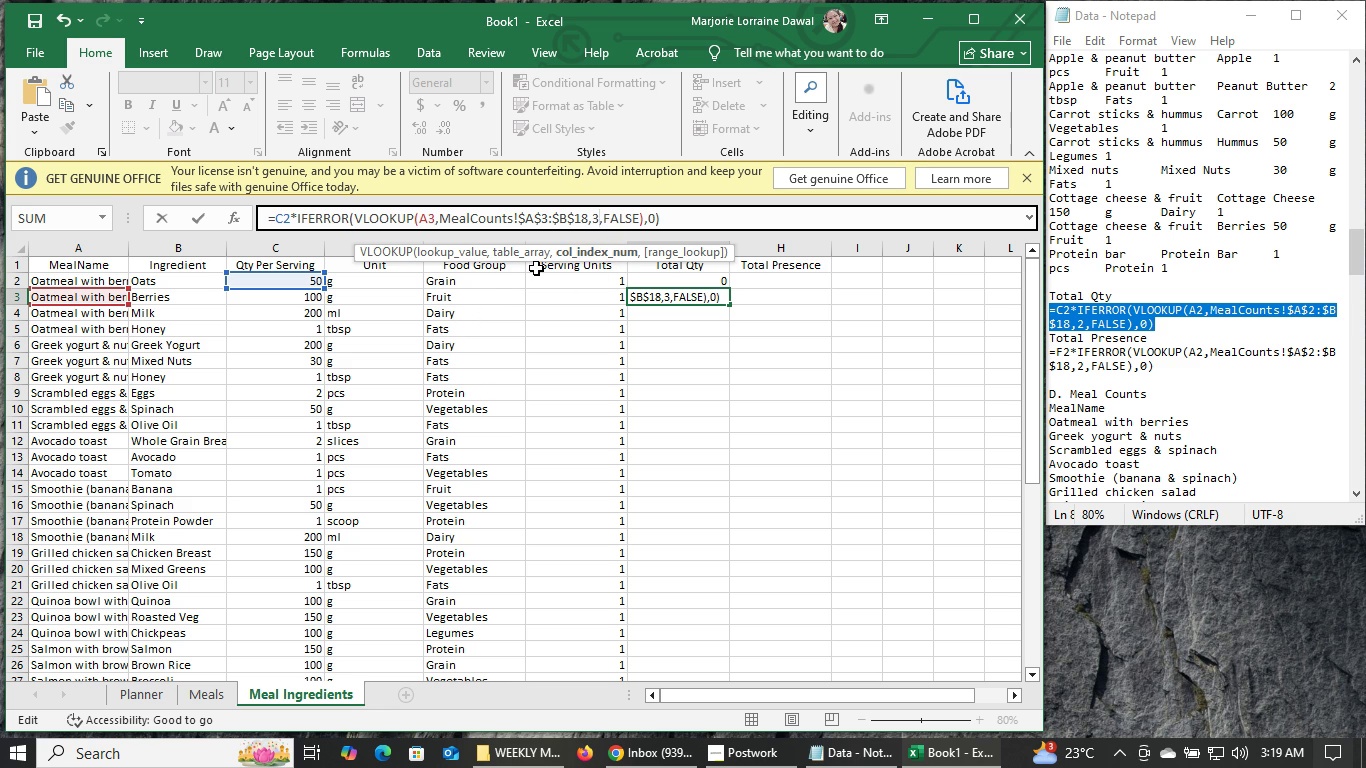 
left_click([565, 217])
 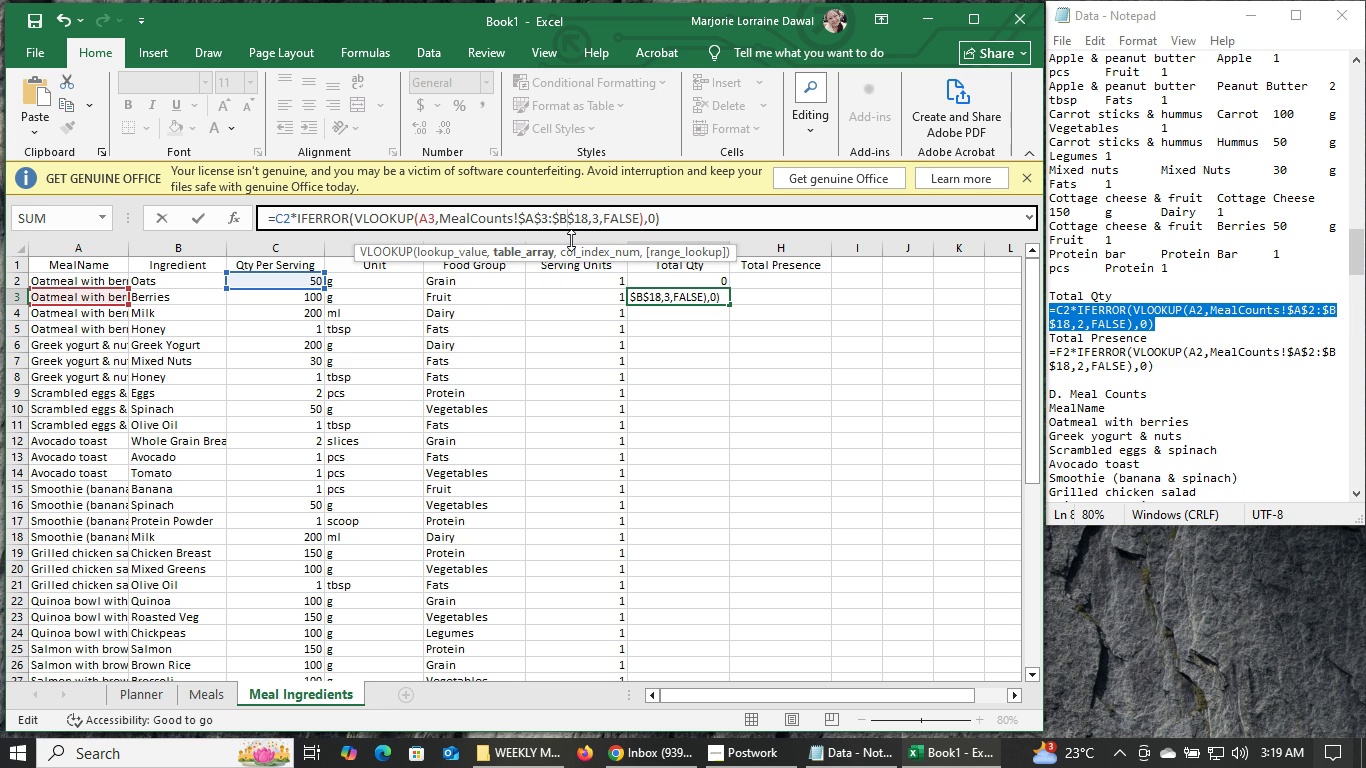 
key(Backspace)
 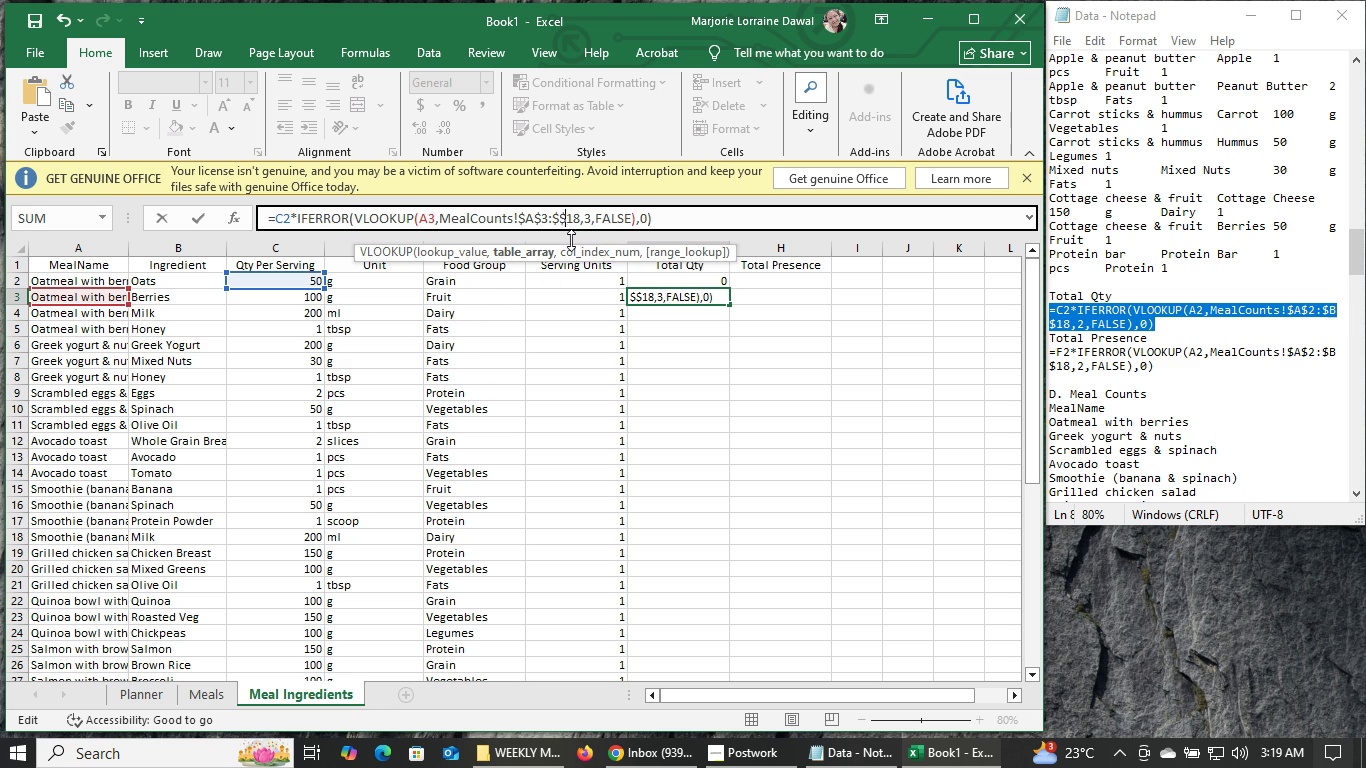 
key(C)
 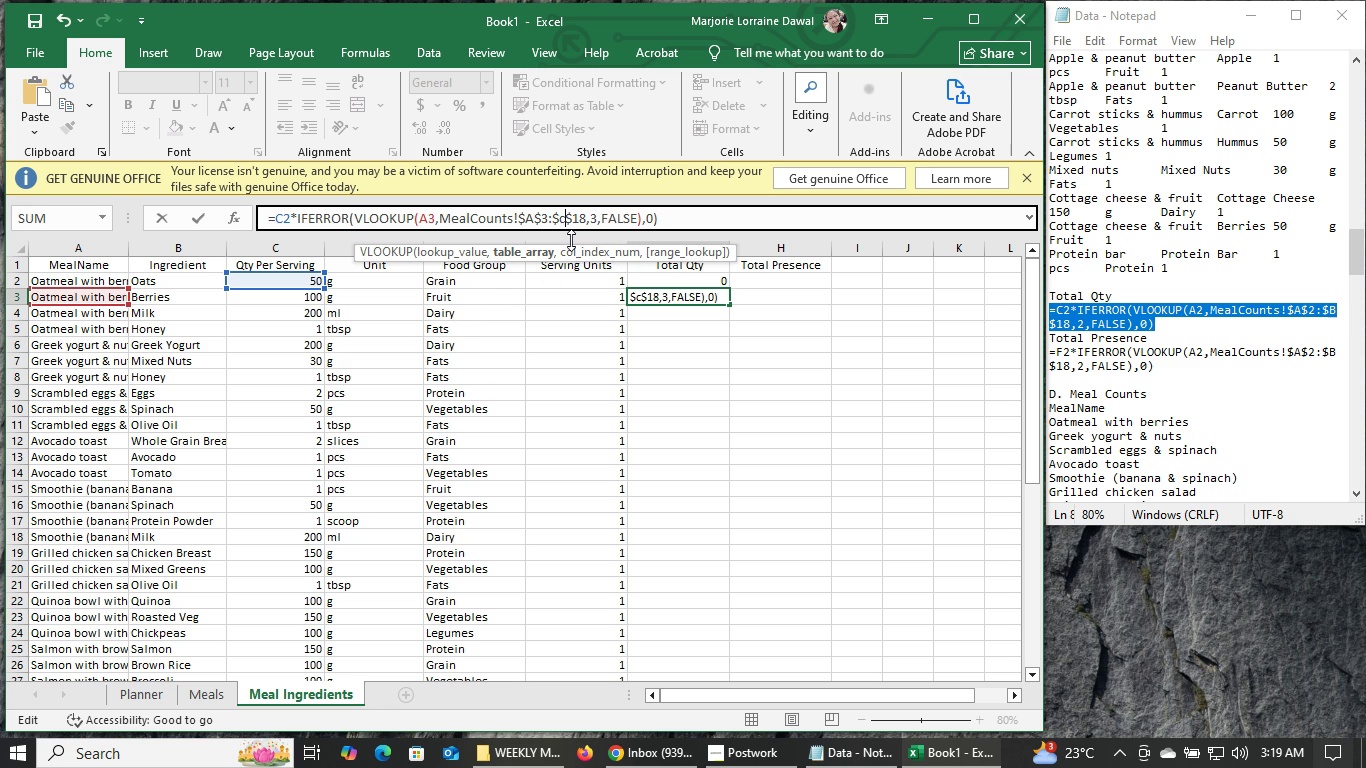 
key(Backspace)